 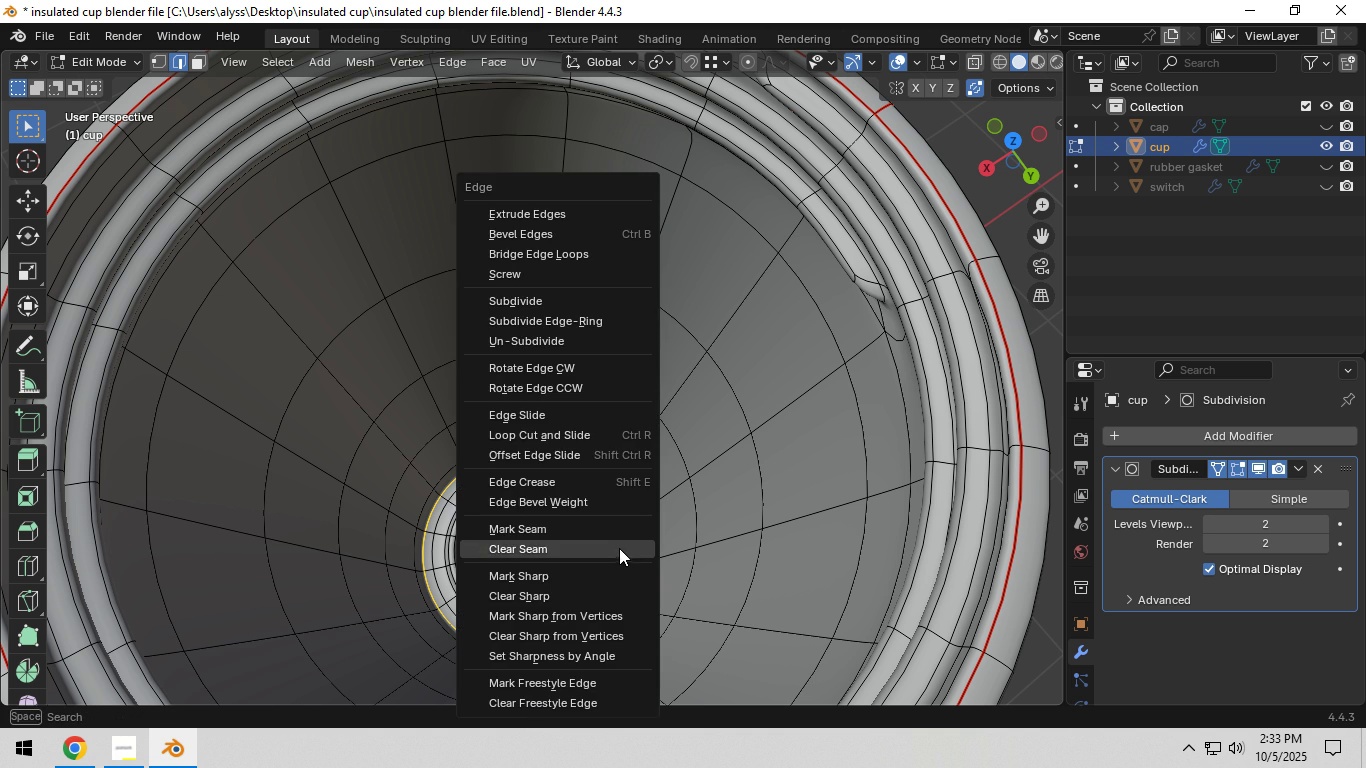 
left_click([618, 534])
 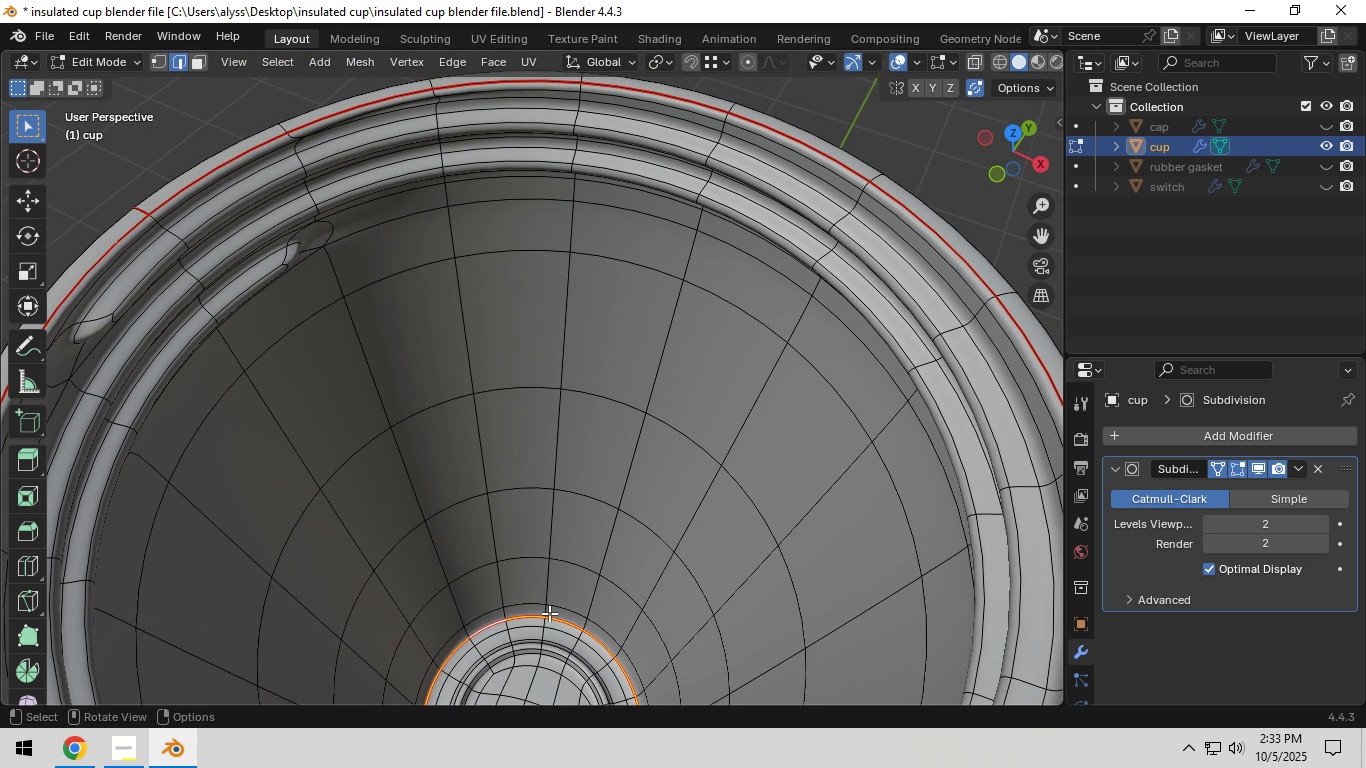 
wait(5.85)
 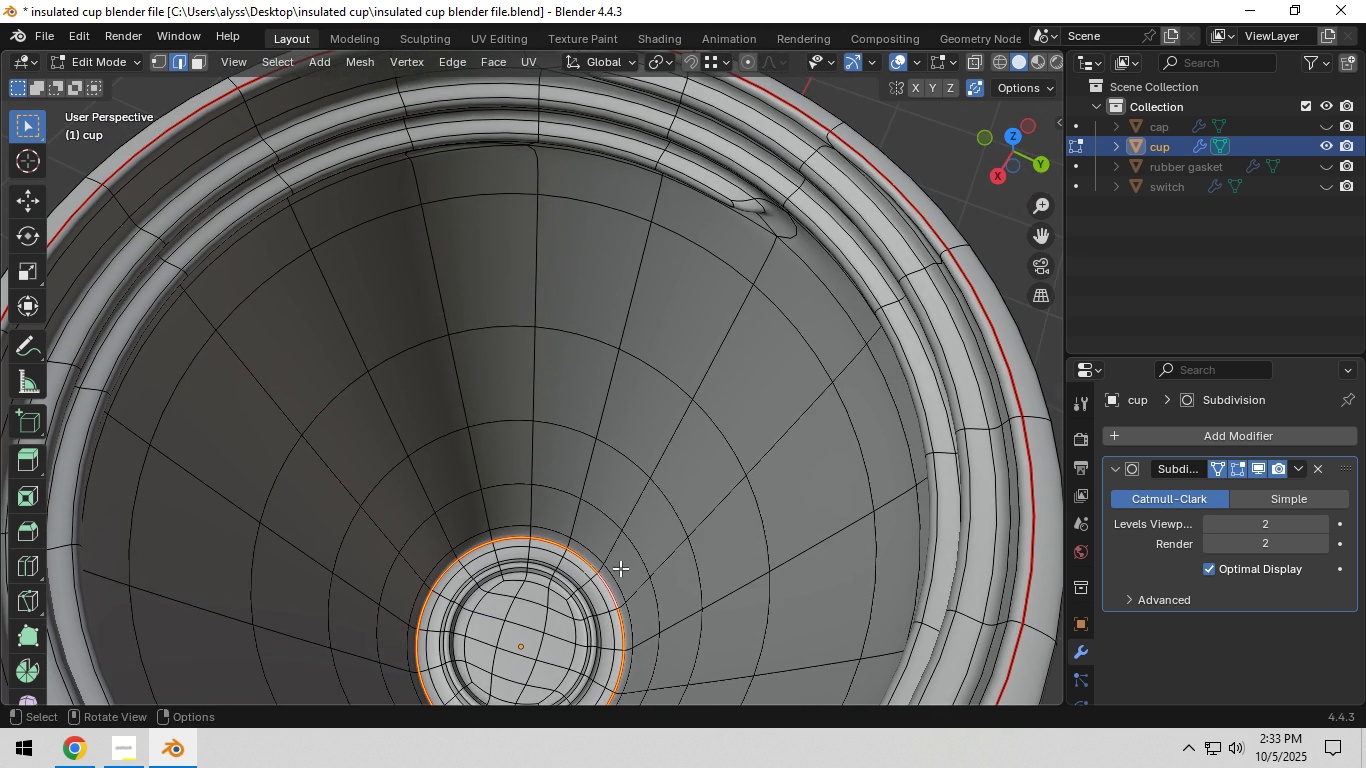 
key(Backquote)
 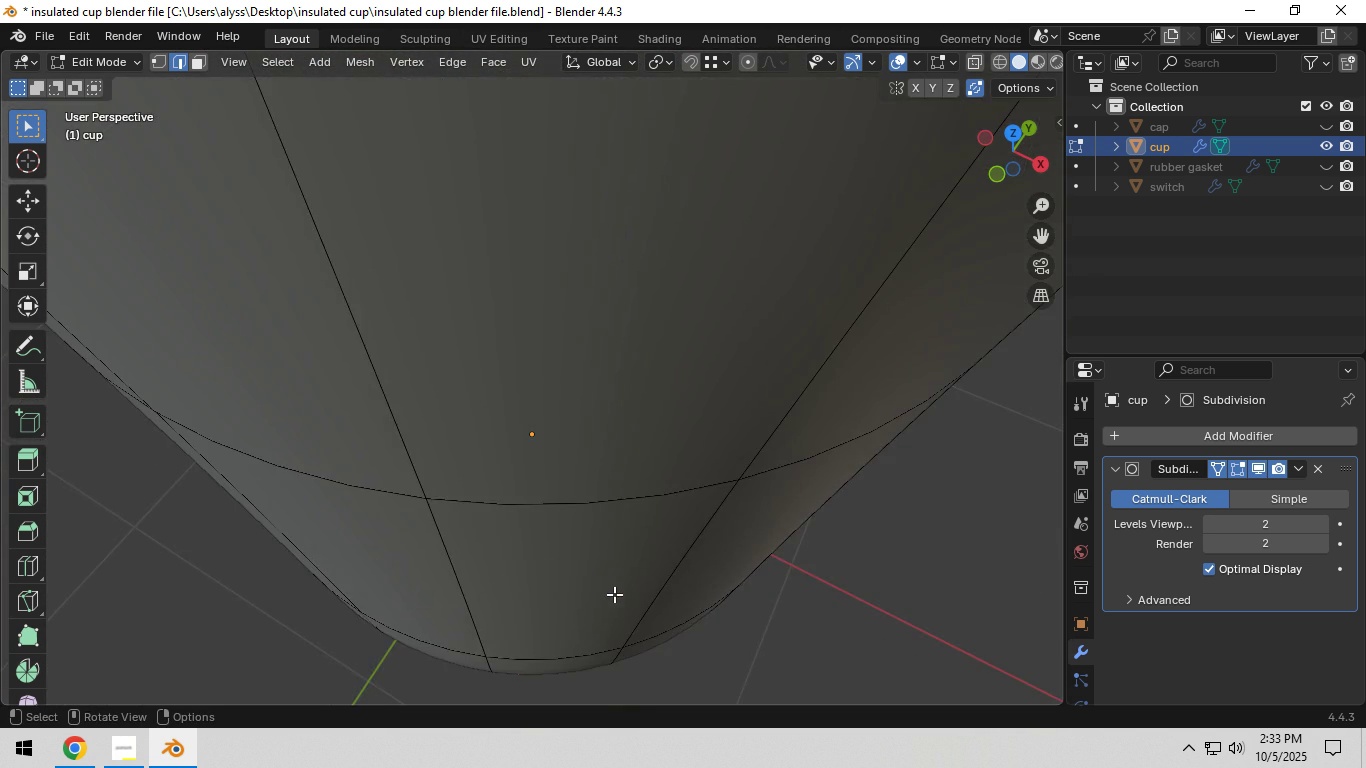 
scroll: coordinate [614, 593], scroll_direction: up, amount: 5.0